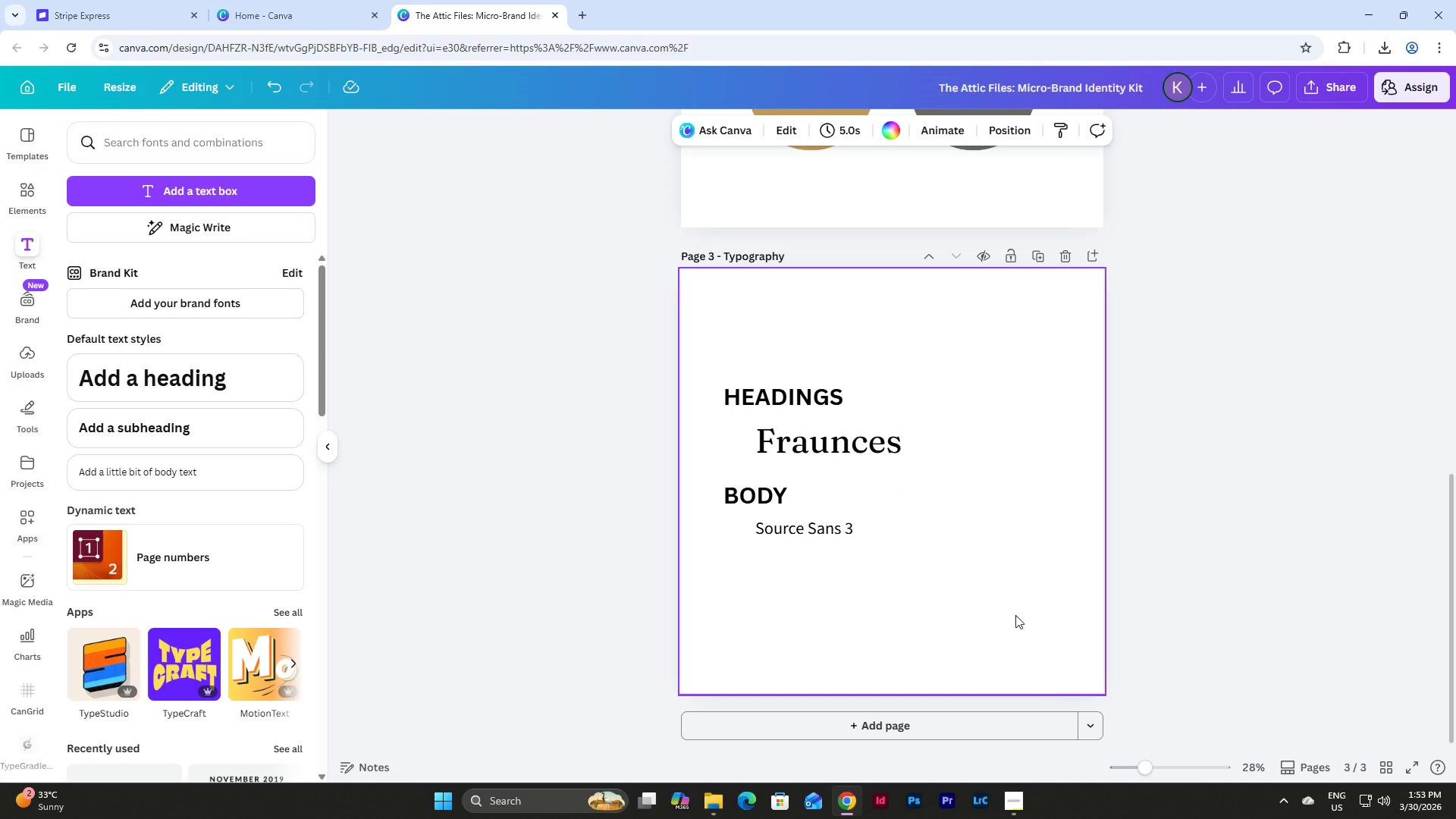 
left_click_drag(start_coordinate=[1014, 615], to_coordinate=[1065, 525])
 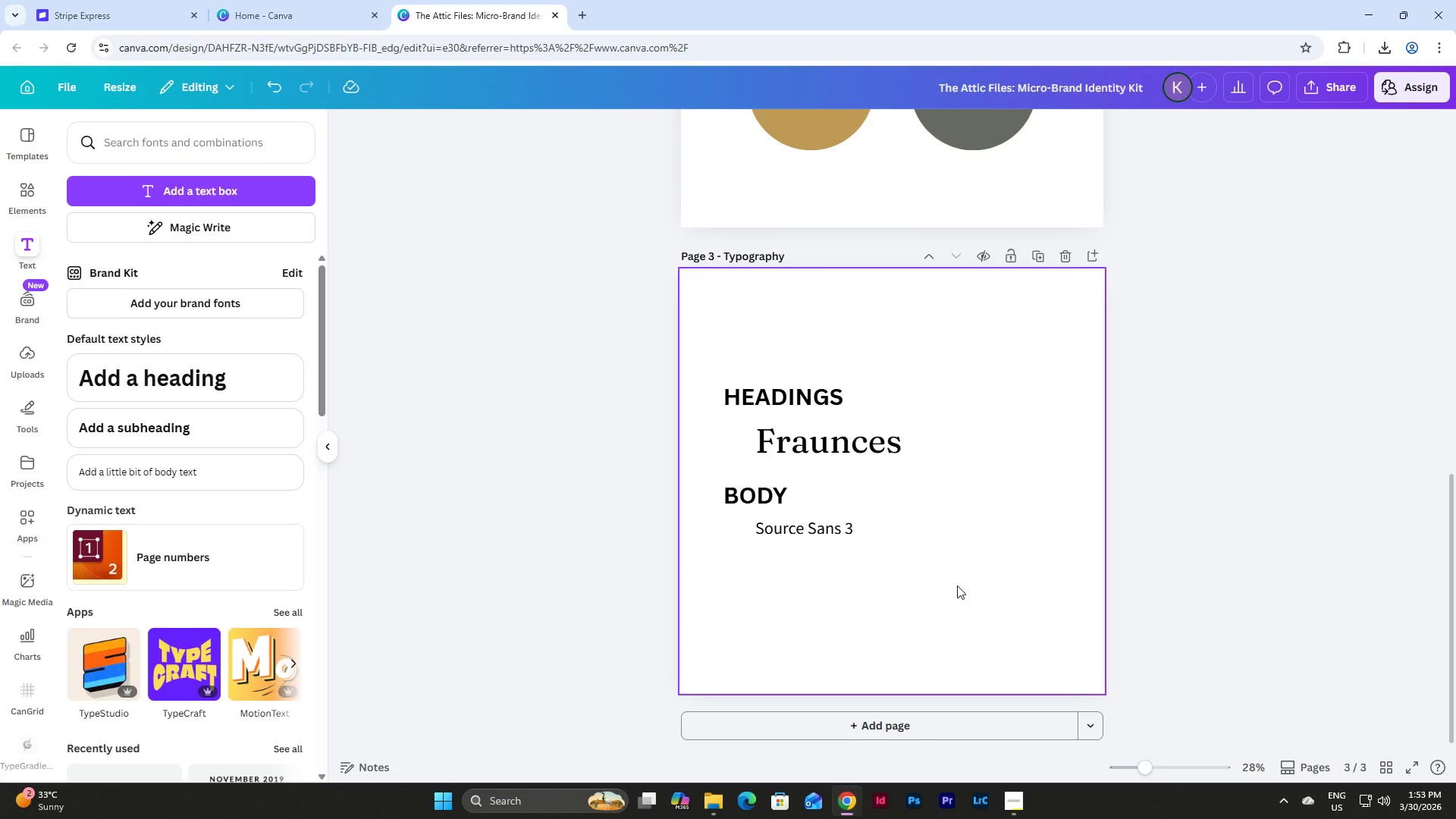 
left_click_drag(start_coordinate=[957, 585], to_coordinate=[696, 470])
 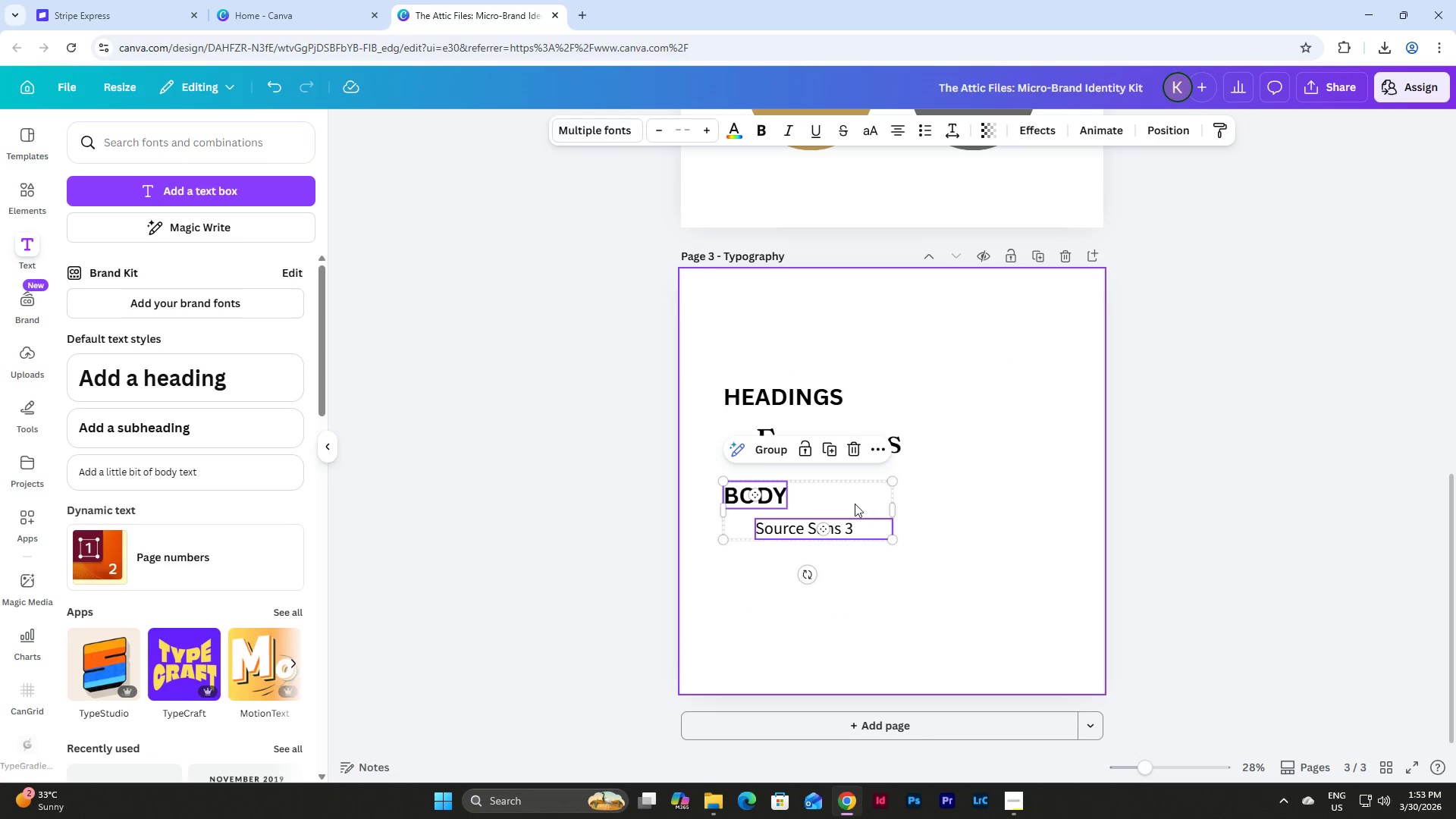 
left_click_drag(start_coordinate=[849, 502], to_coordinate=[852, 522])
 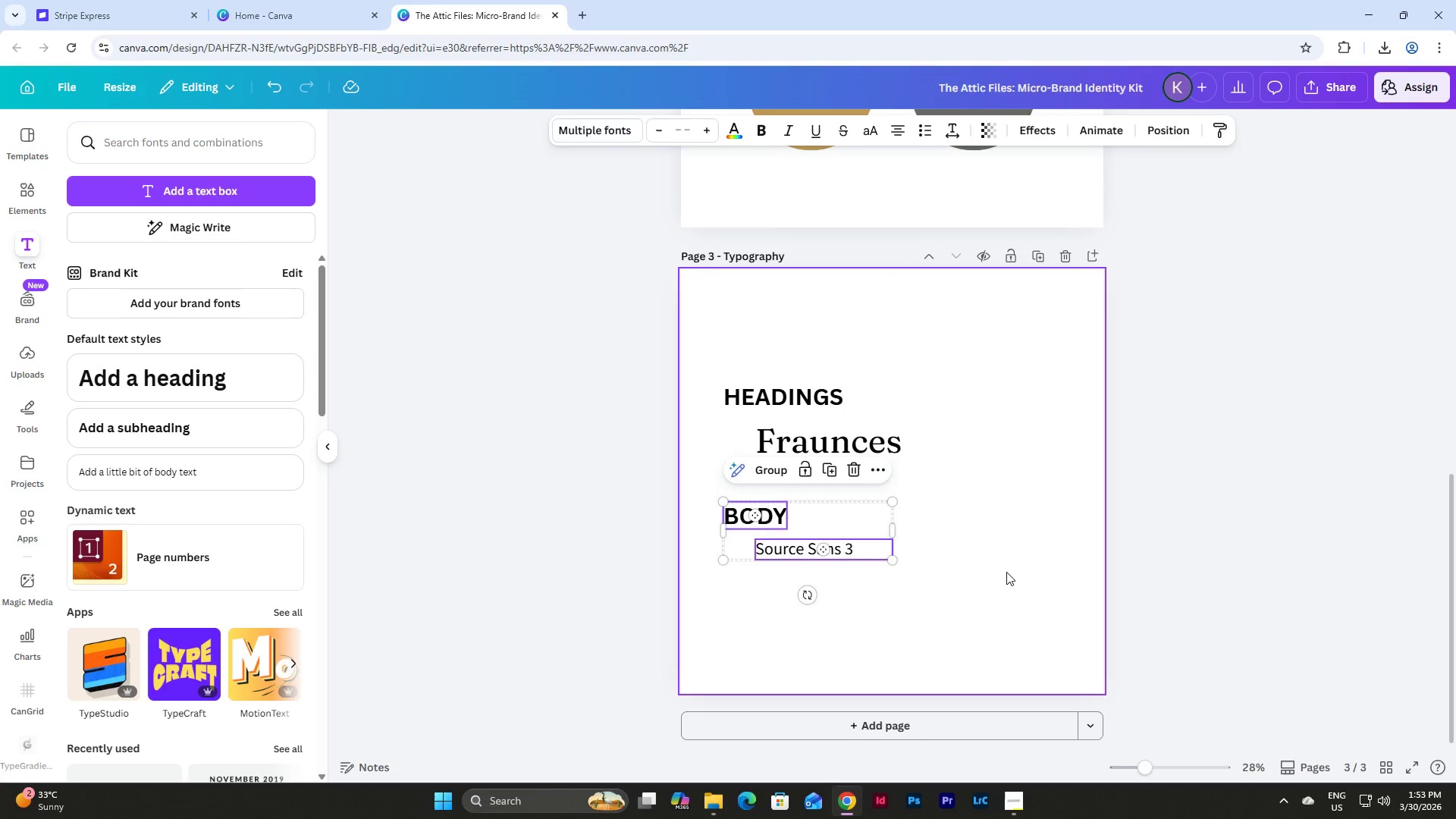 
left_click([1006, 572])
 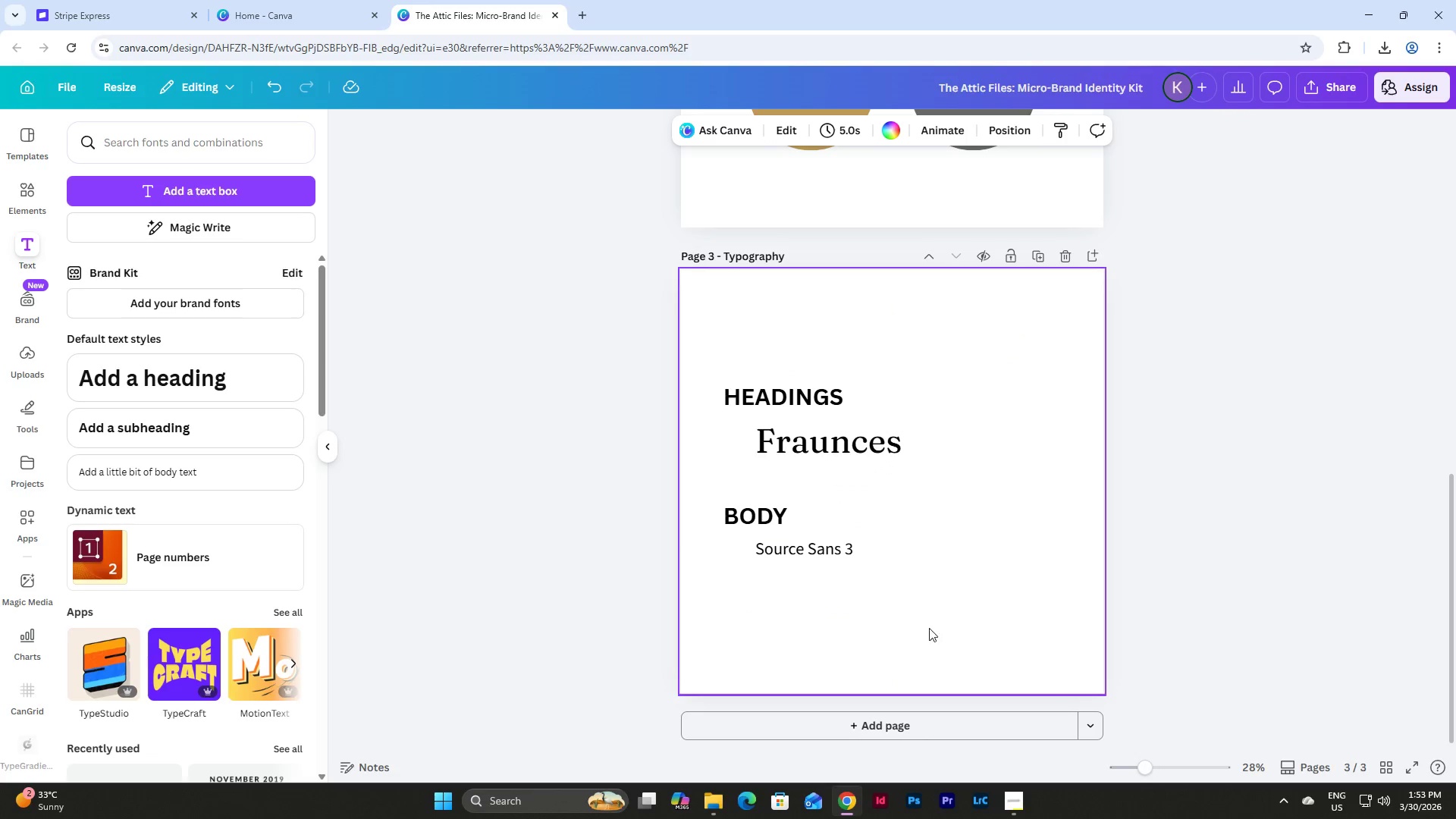 
left_click_drag(start_coordinate=[929, 628], to_coordinate=[689, 373])
 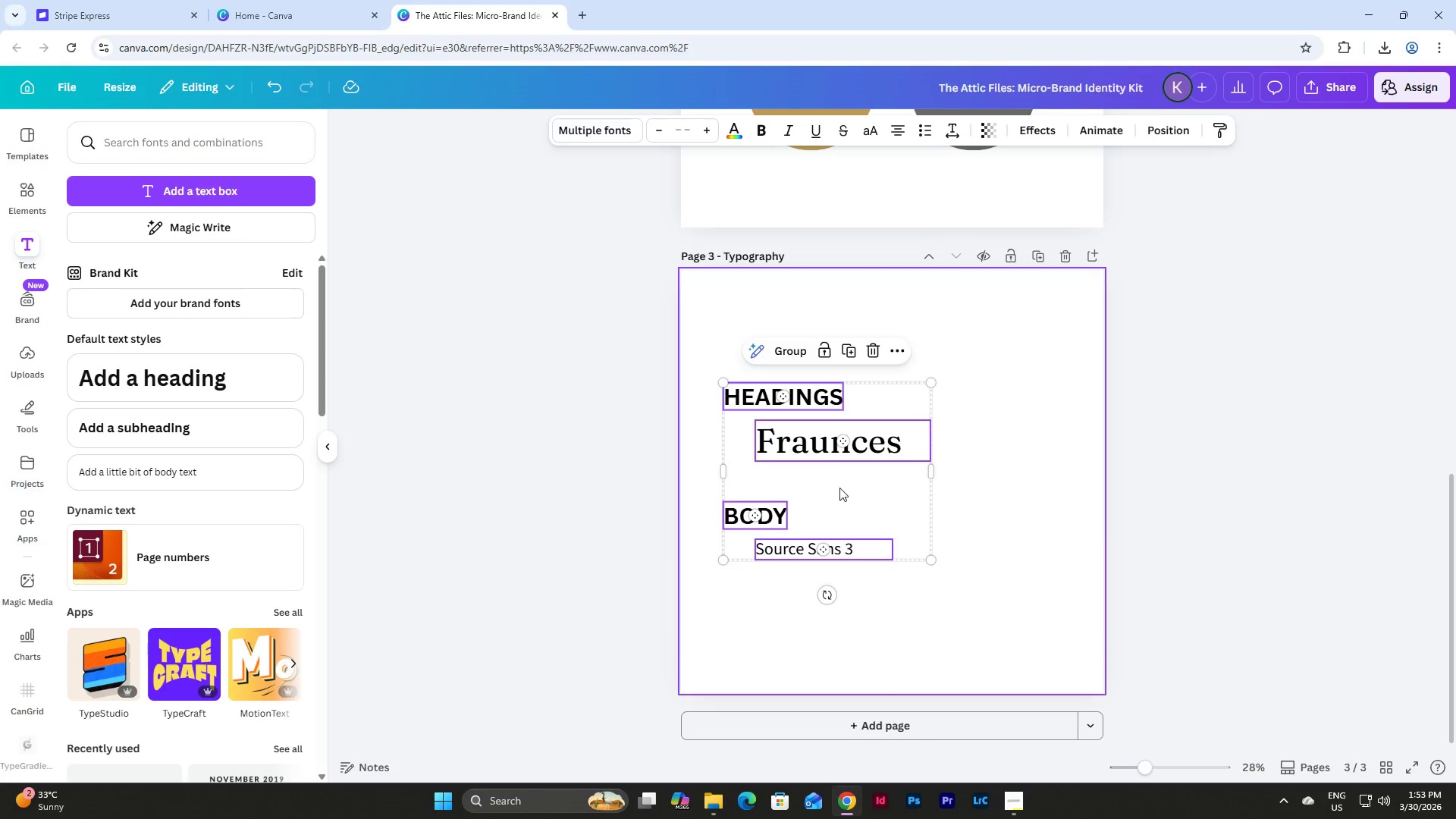 
left_click_drag(start_coordinate=[839, 488], to_coordinate=[902, 497])
 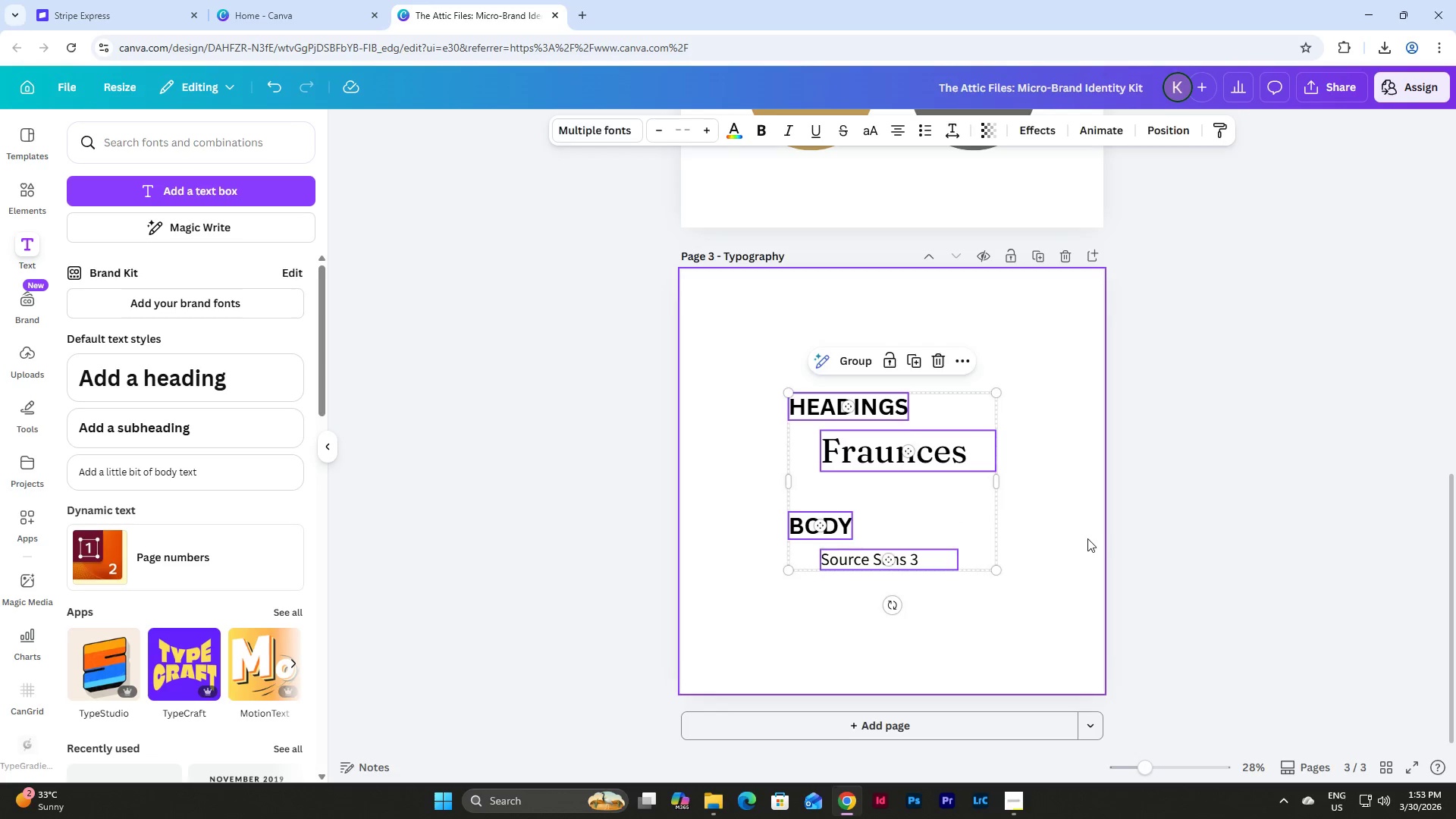 
left_click([1087, 538])
 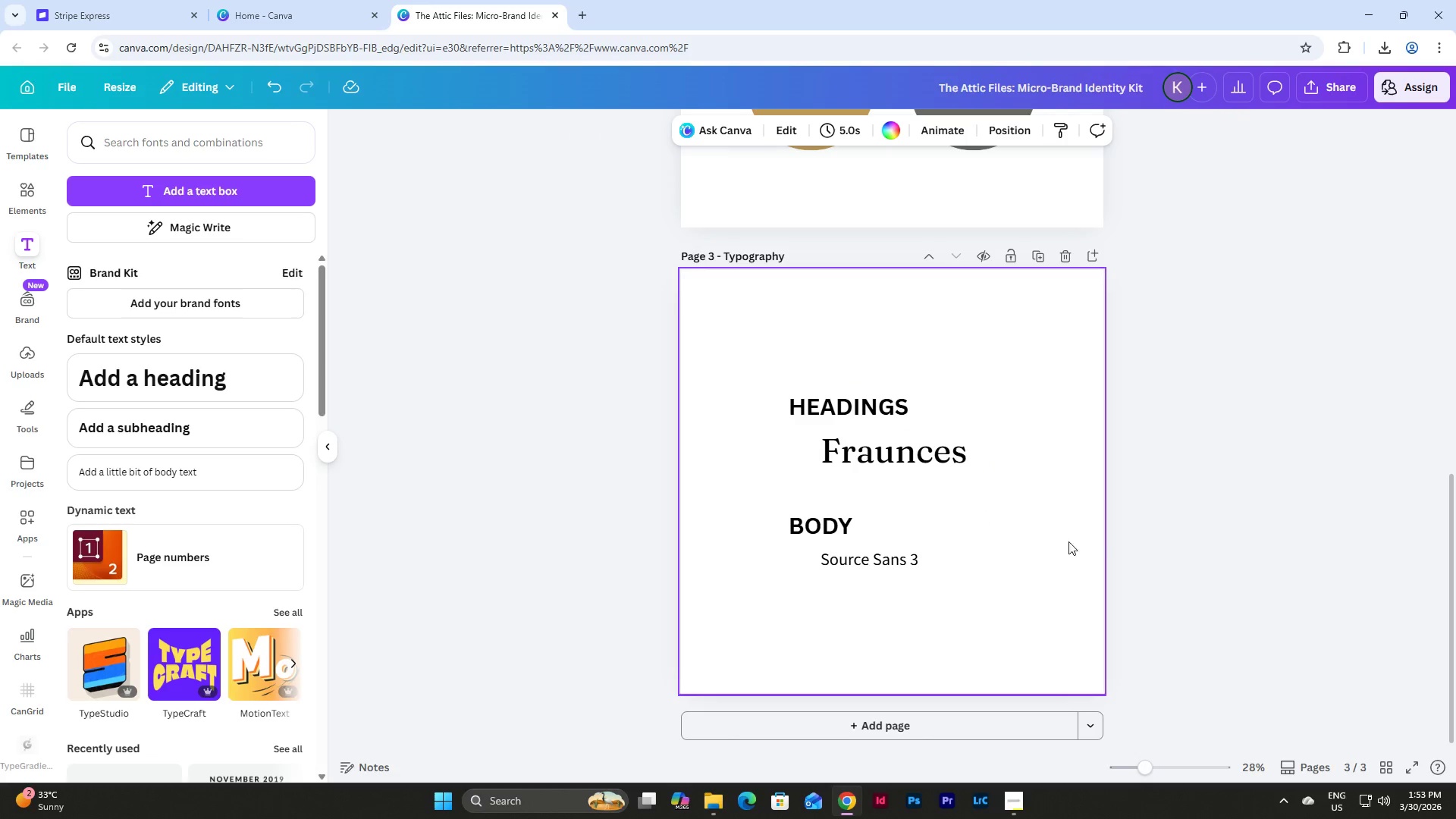 
left_click_drag(start_coordinate=[1028, 596], to_coordinate=[698, 316])
 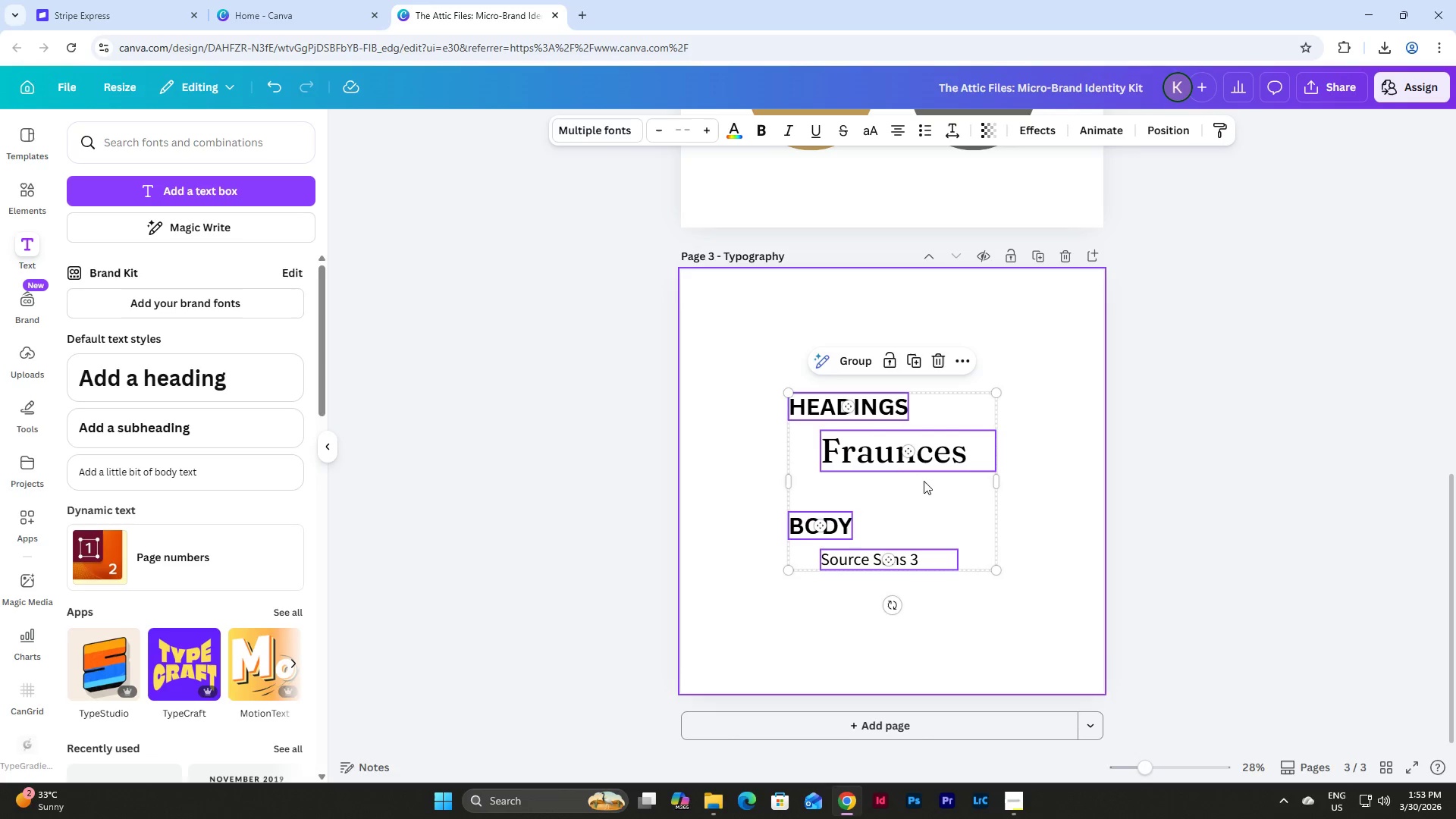 
left_click_drag(start_coordinate=[924, 481], to_coordinate=[855, 483])
 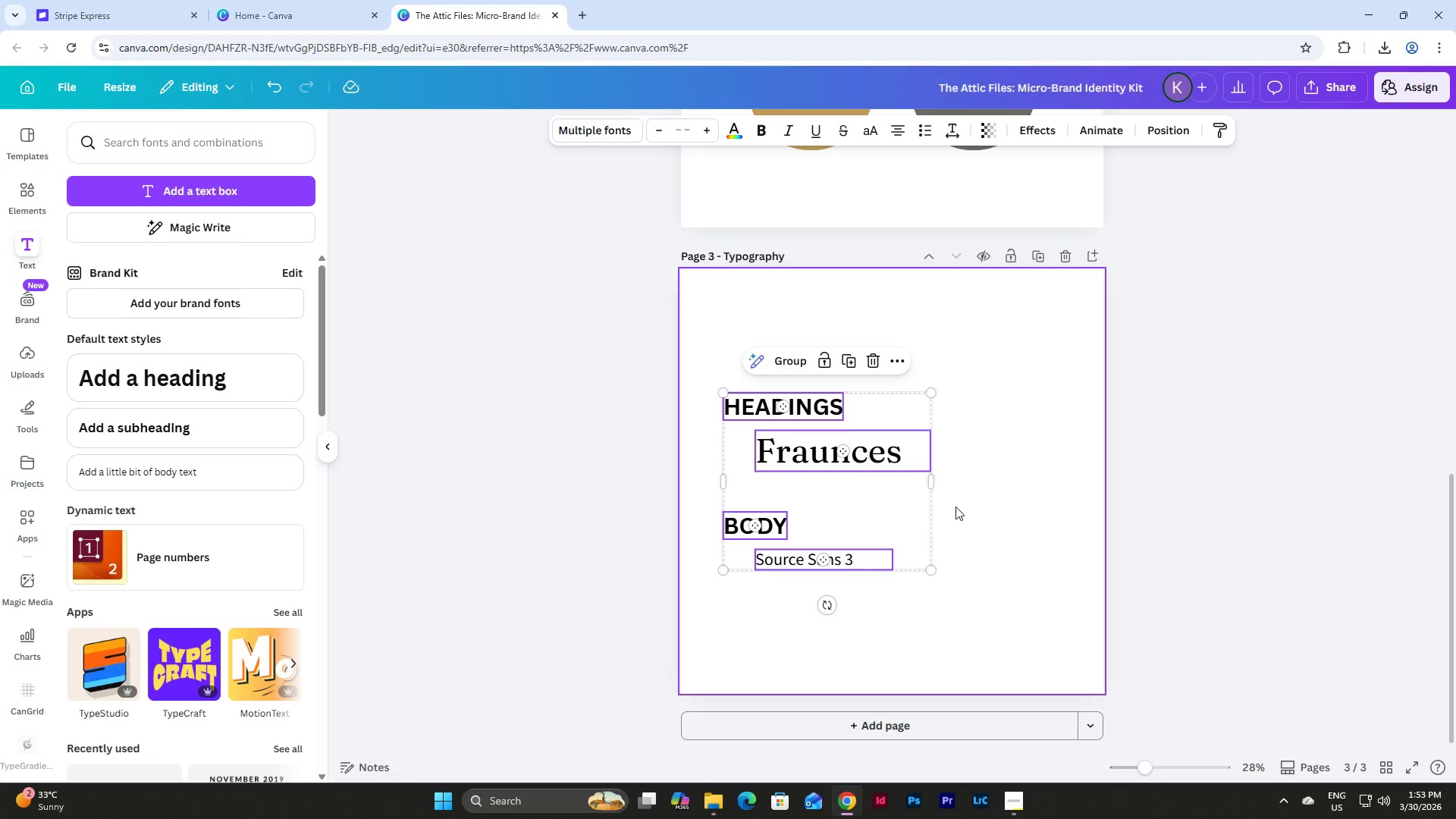 
left_click([956, 507])
 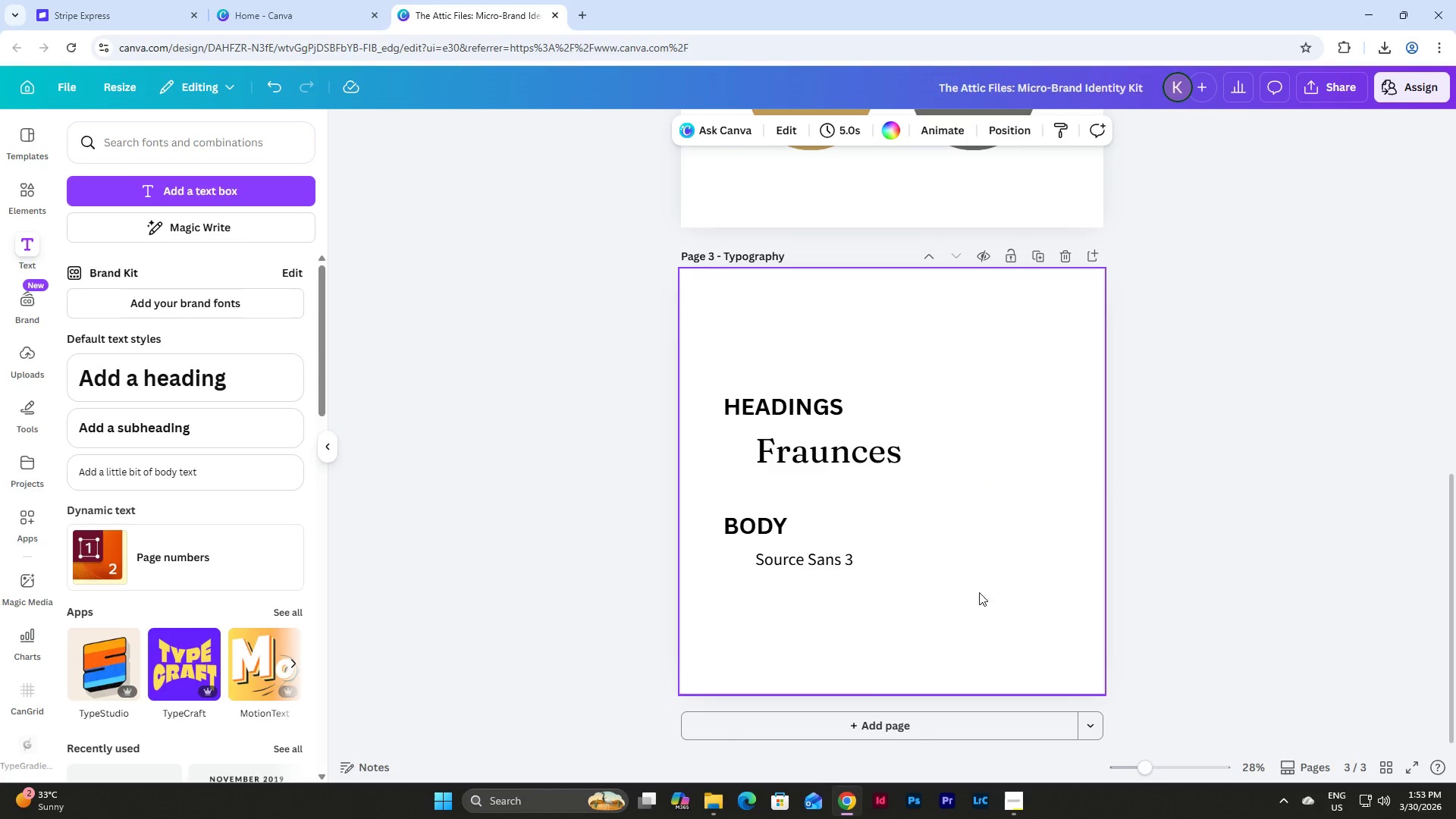 
left_click_drag(start_coordinate=[977, 612], to_coordinate=[676, 333])
 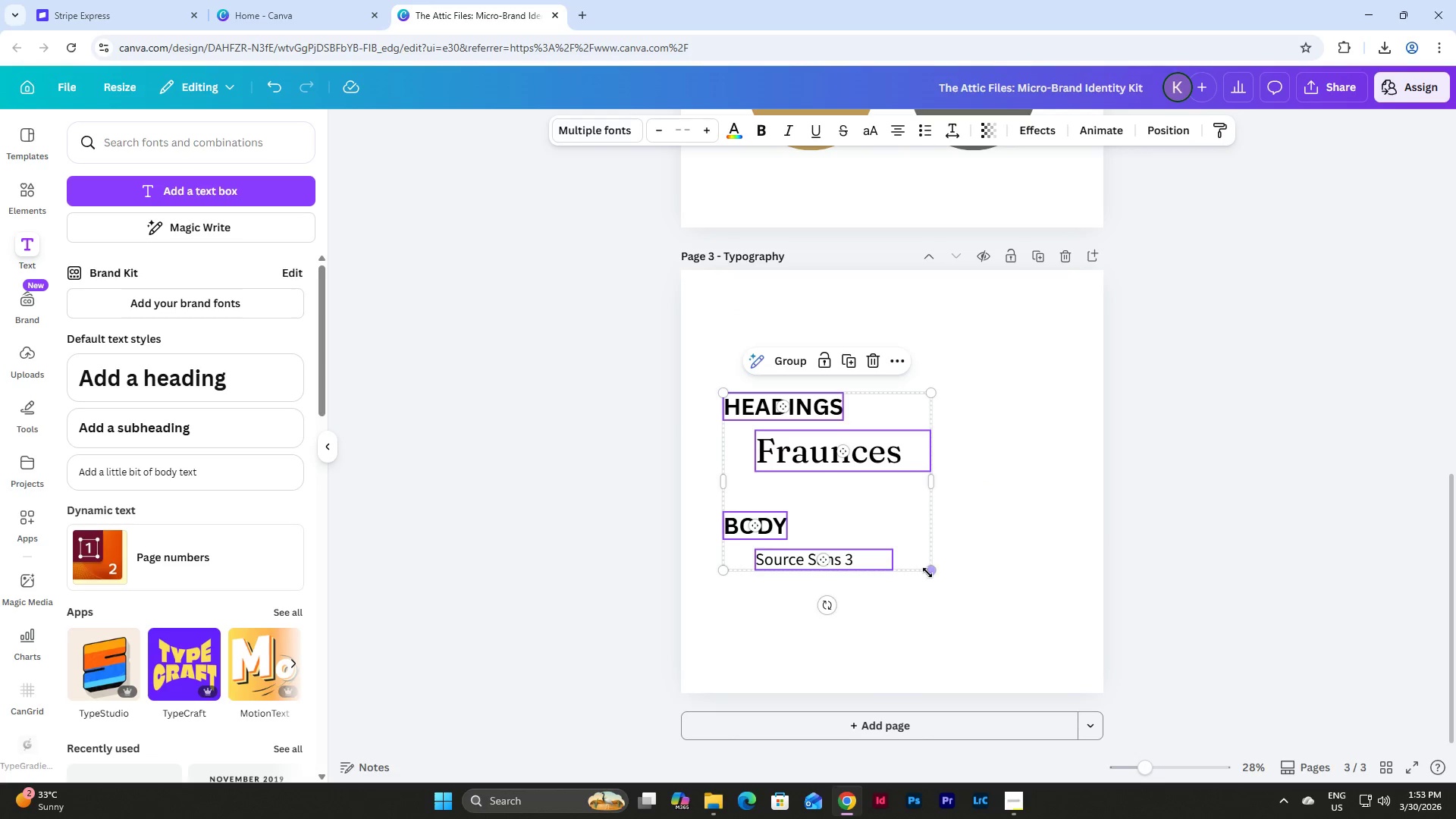 
left_click_drag(start_coordinate=[927, 573], to_coordinate=[1048, 629])
 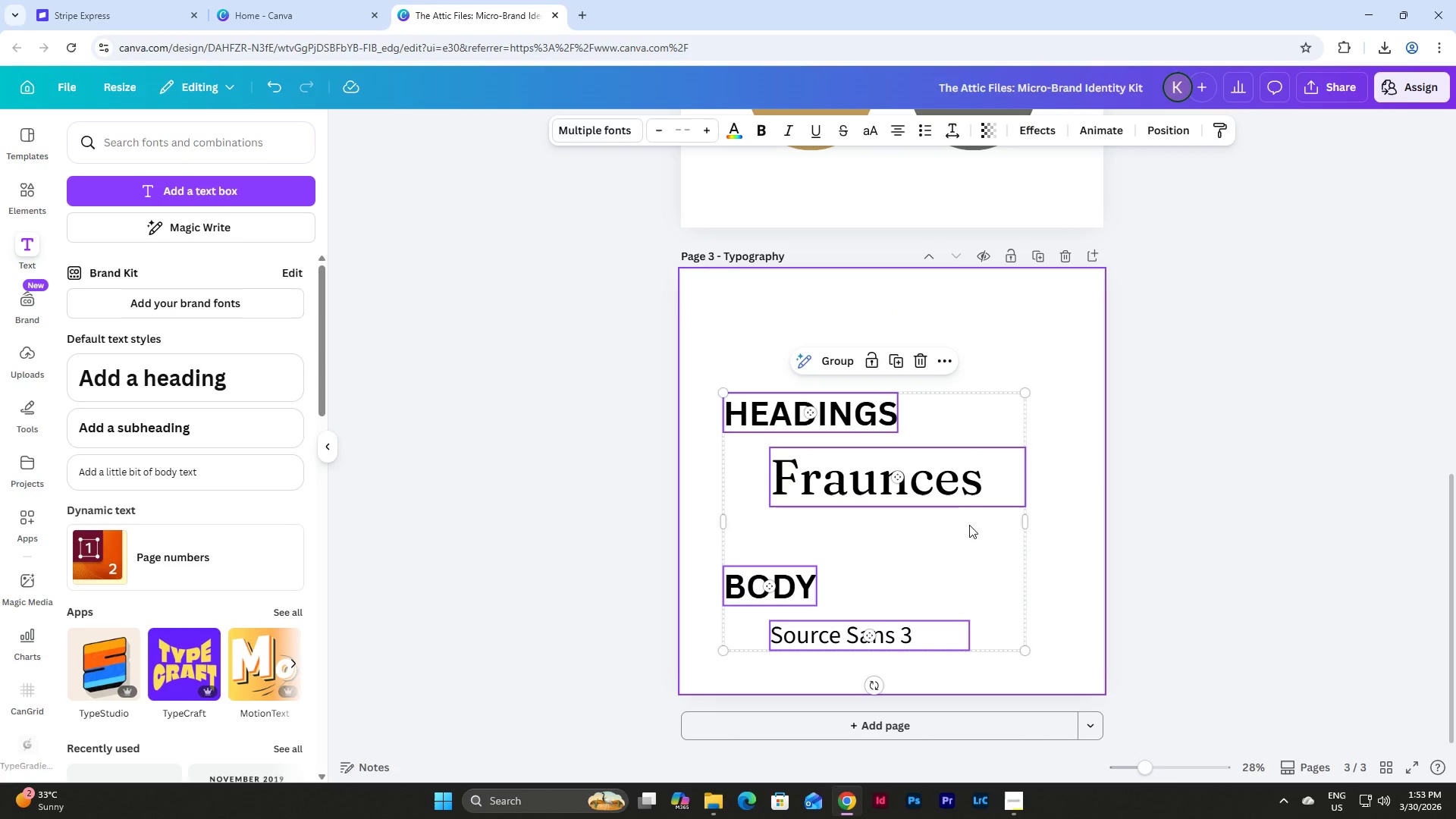 
left_click_drag(start_coordinate=[968, 526], to_coordinate=[966, 482])
 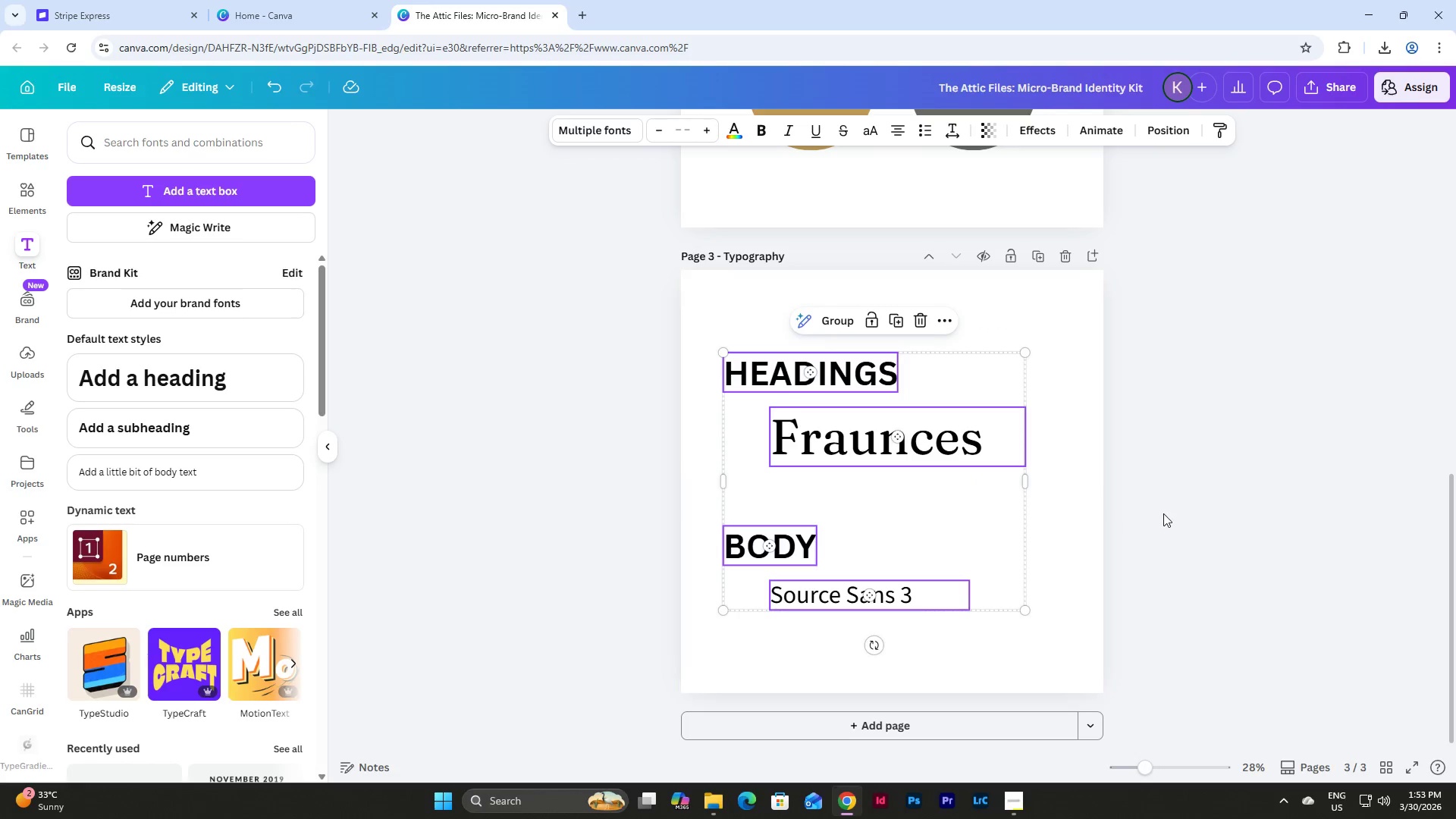 
left_click([1163, 513])
 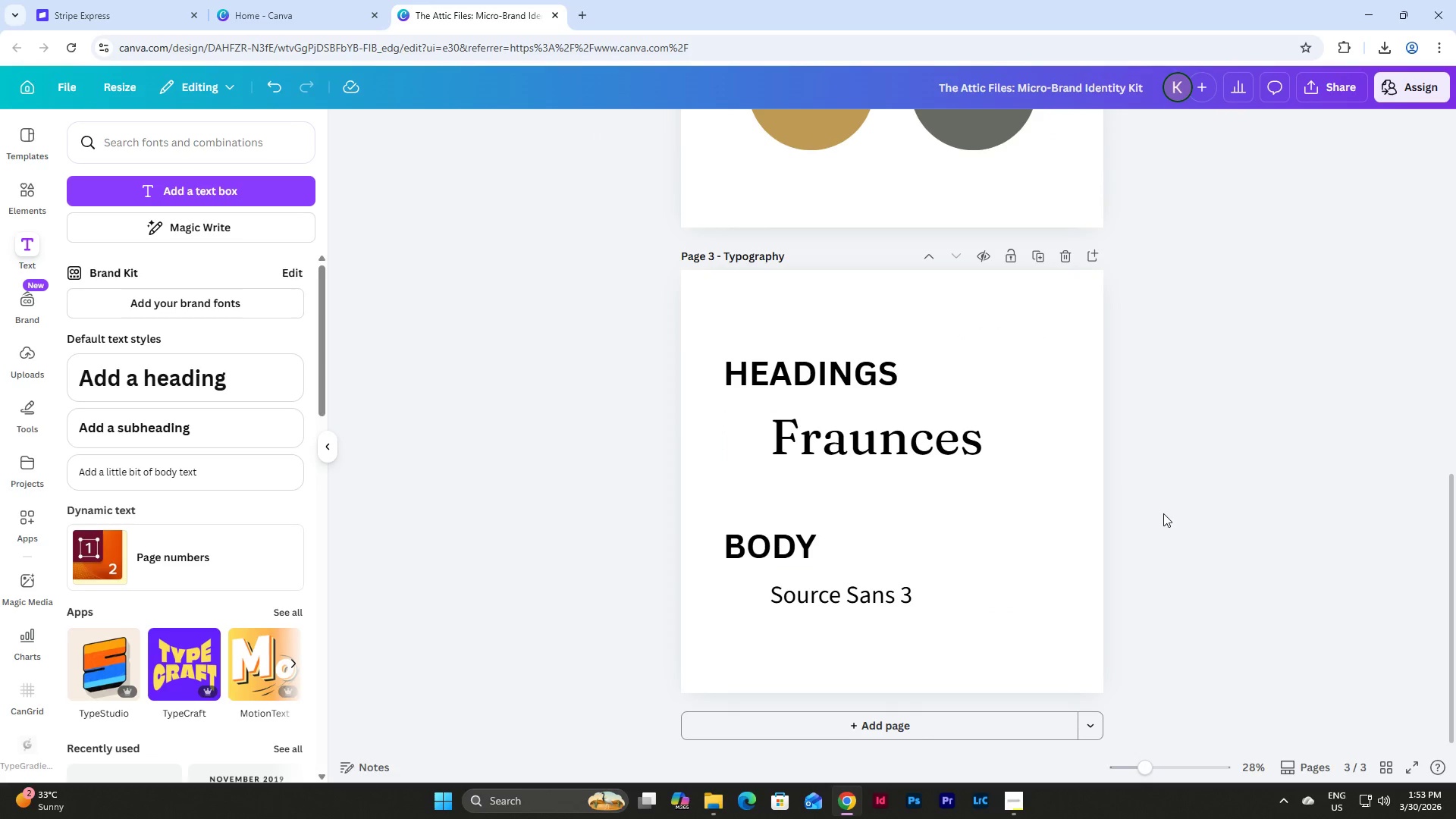 
scroll: coordinate [1160, 499], scroll_direction: up, amount: 11.0
 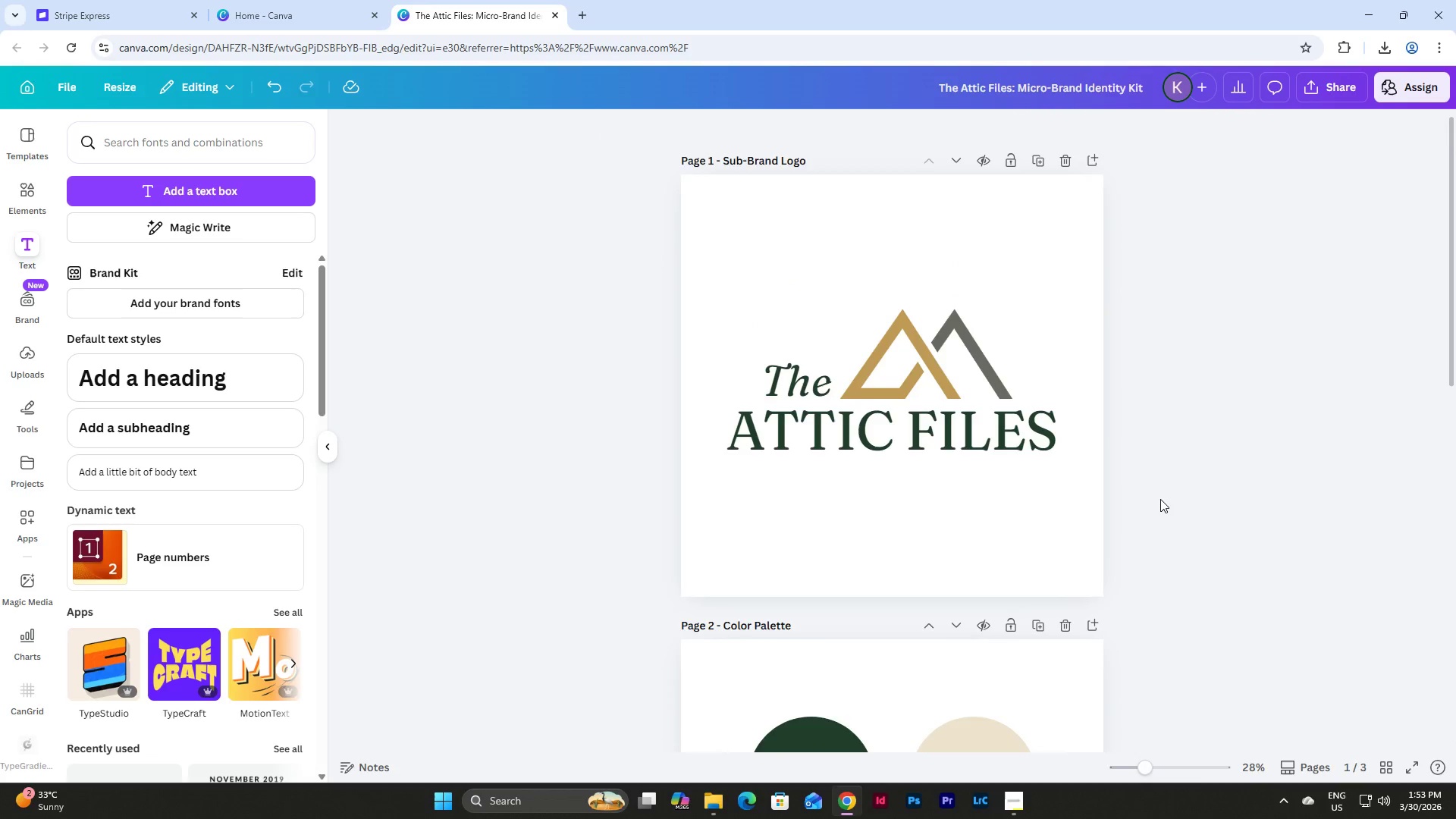 
scroll: coordinate [1160, 499], scroll_direction: down, amount: 13.0
 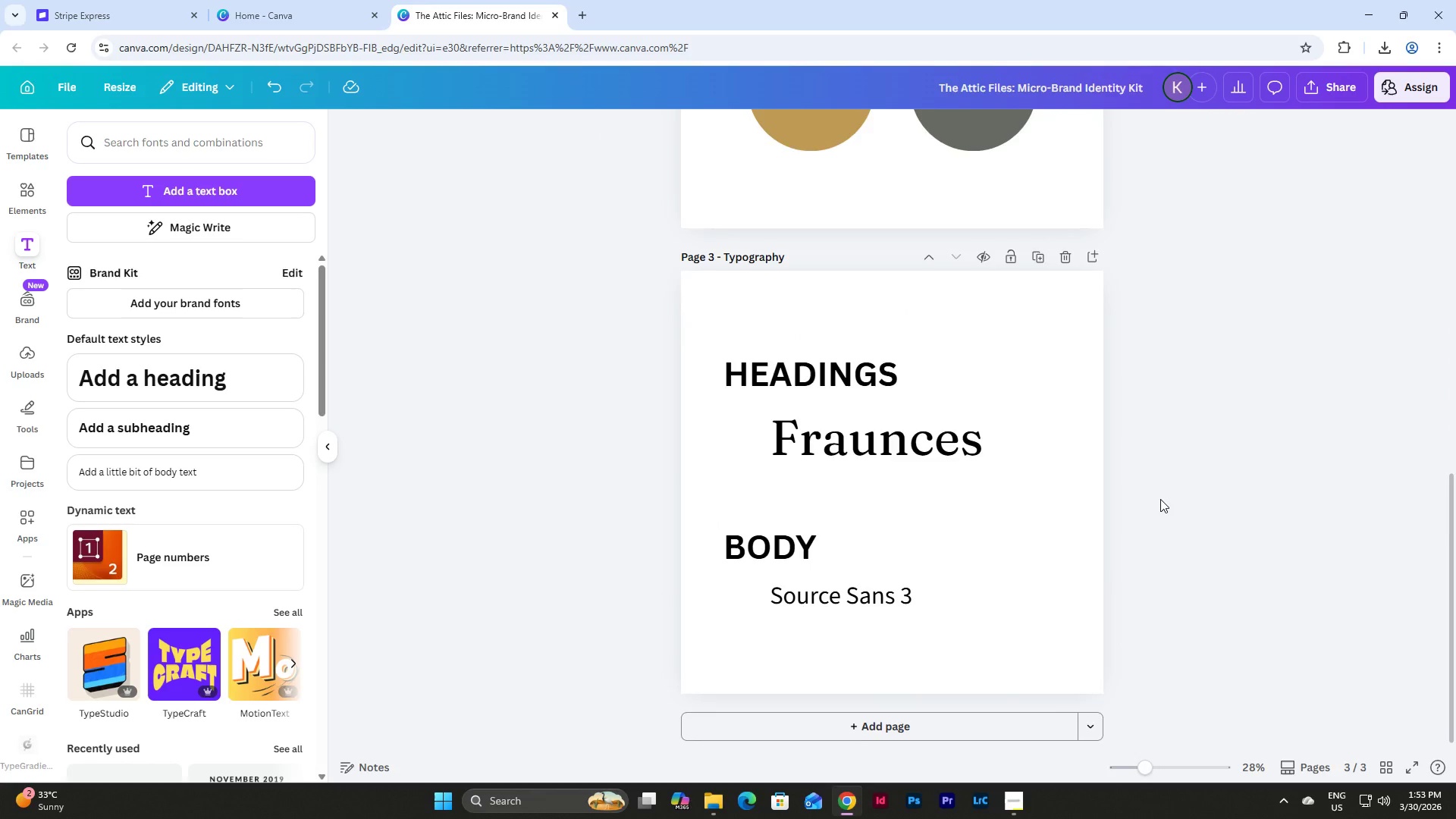 
scroll: coordinate [1160, 499], scroll_direction: up, amount: 1.0